 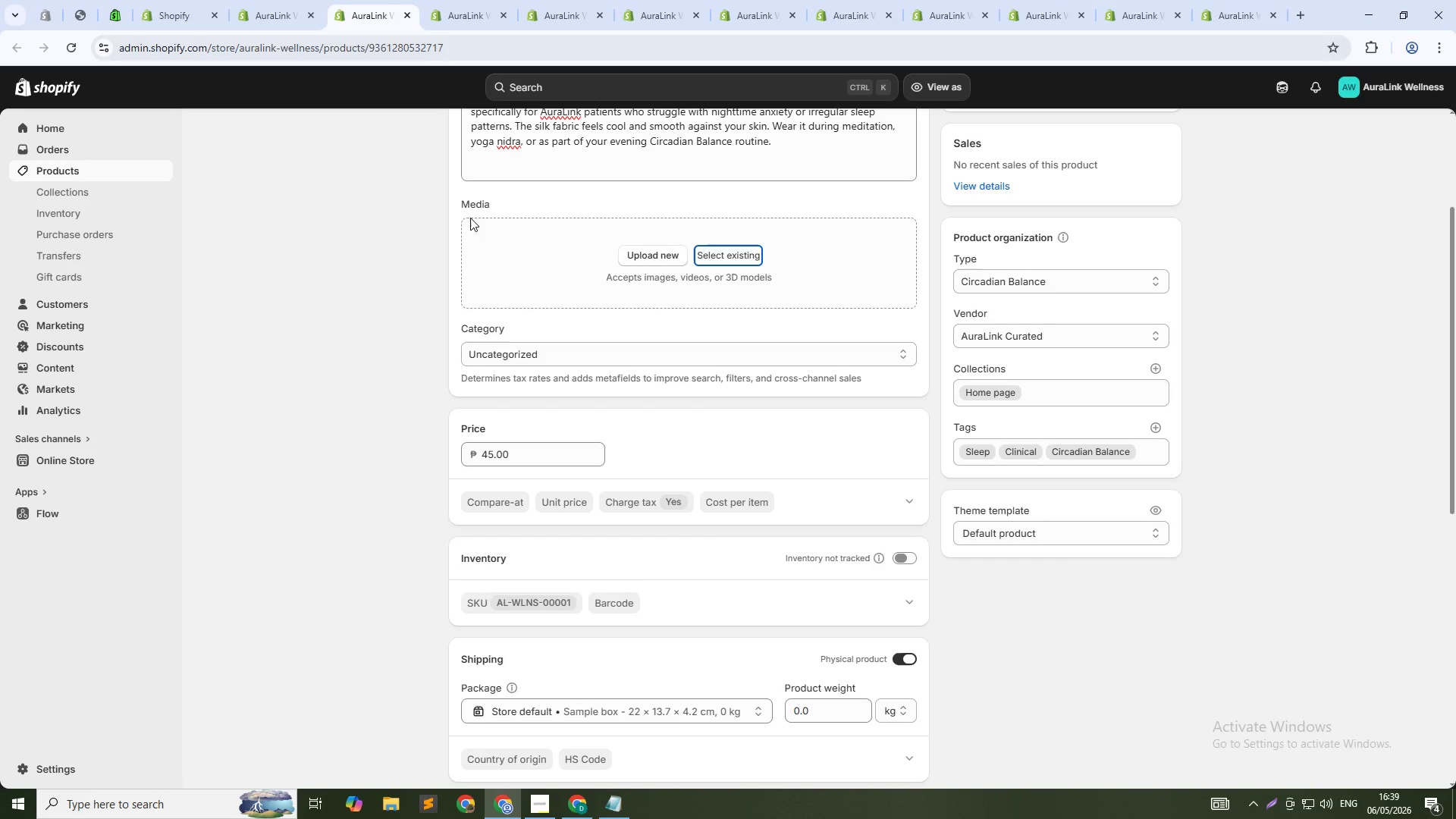 
left_click([1228, 0])
 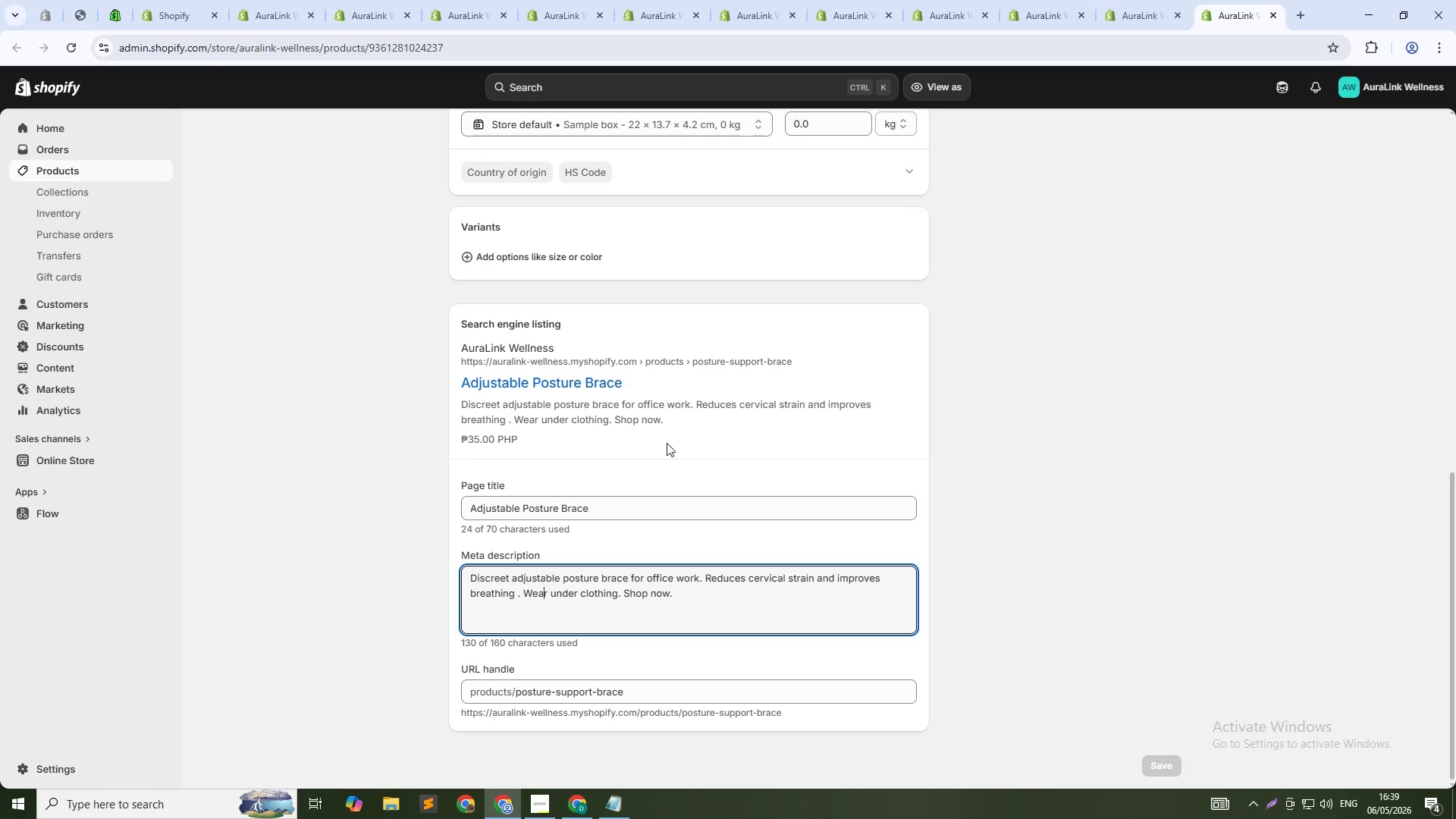 
scroll: coordinate [684, 415], scroll_direction: up, amount: 7.0
 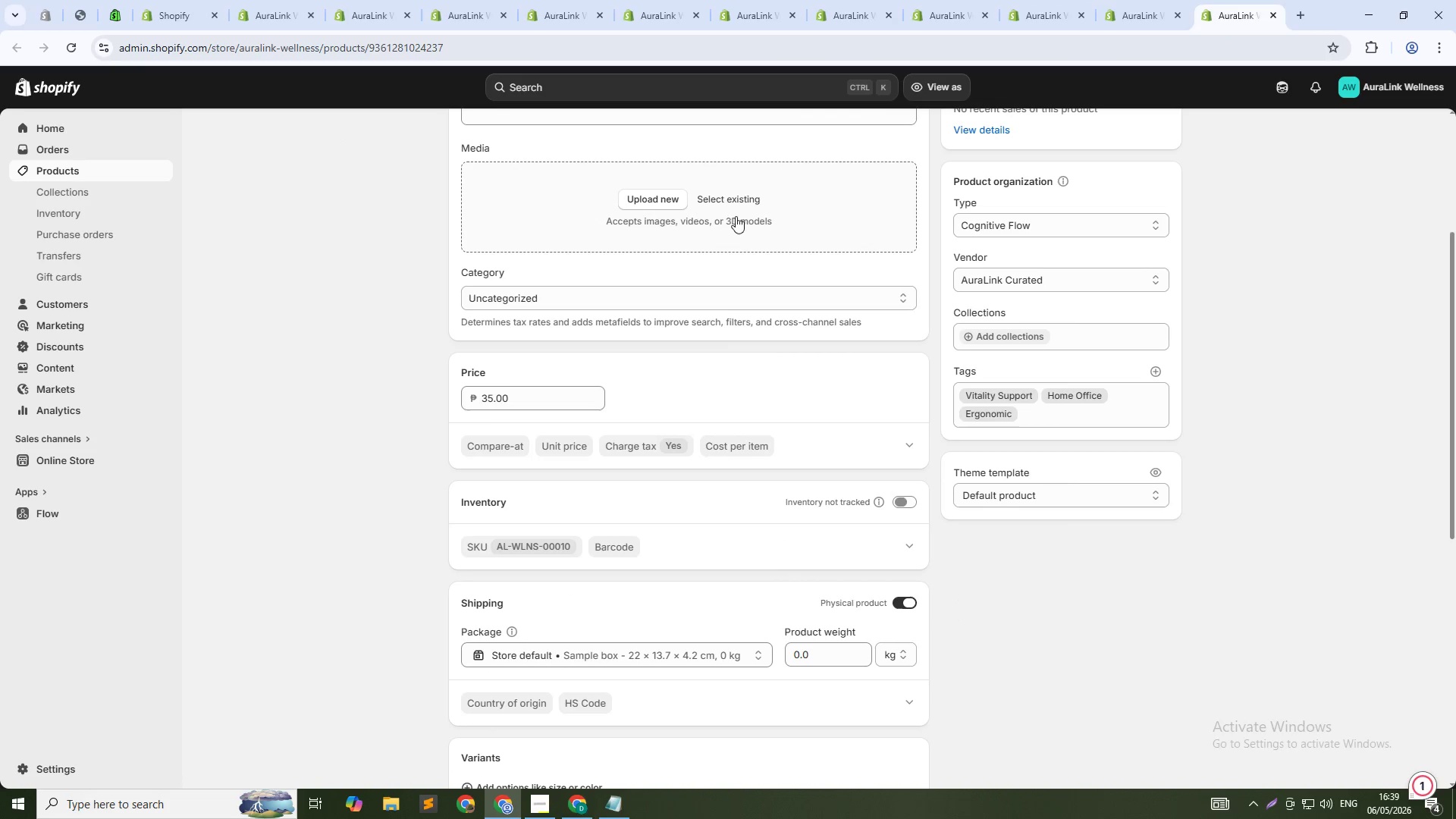 
left_click([730, 193])
 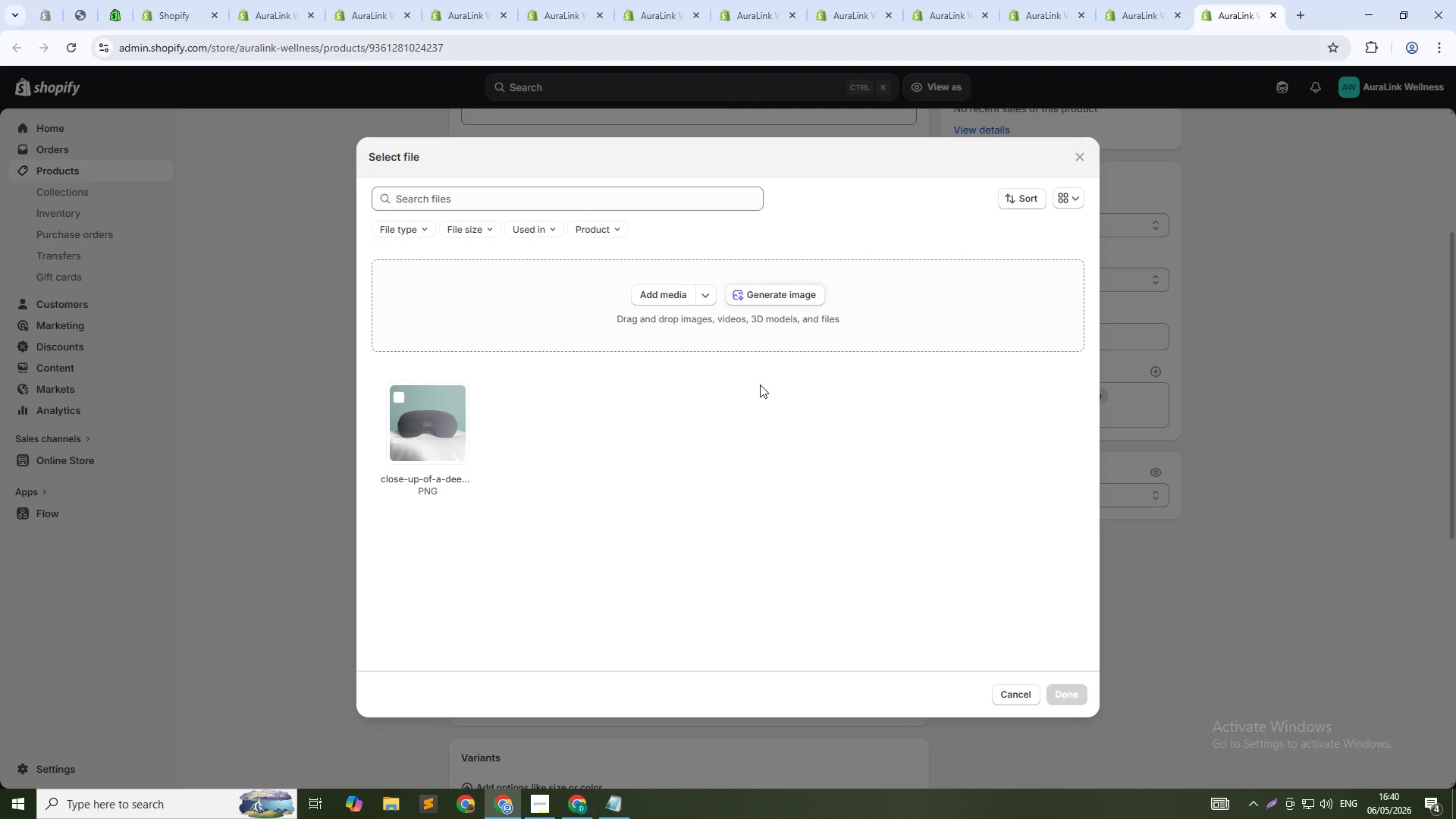 
left_click([782, 293])
 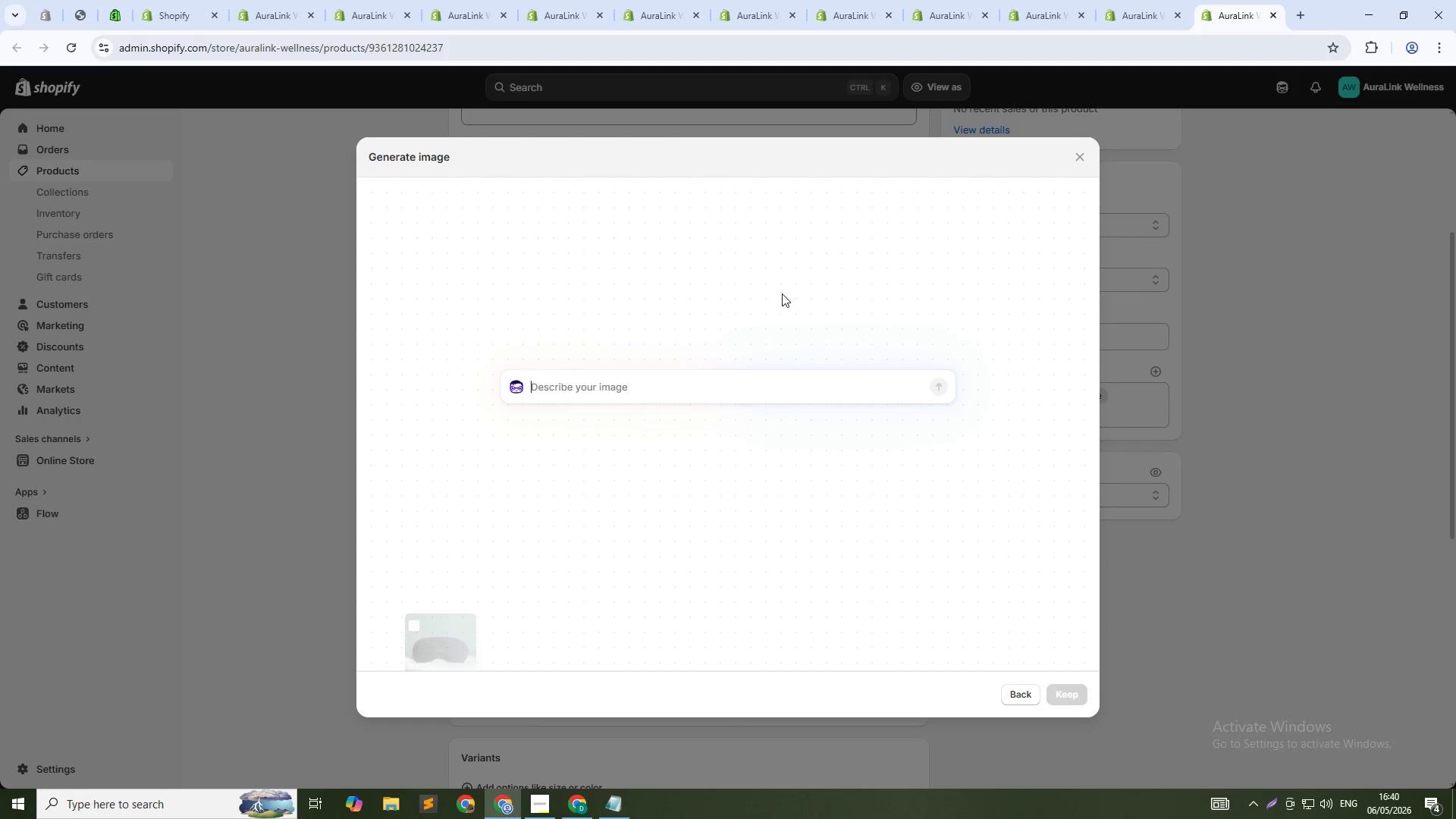 
type(Blac)
 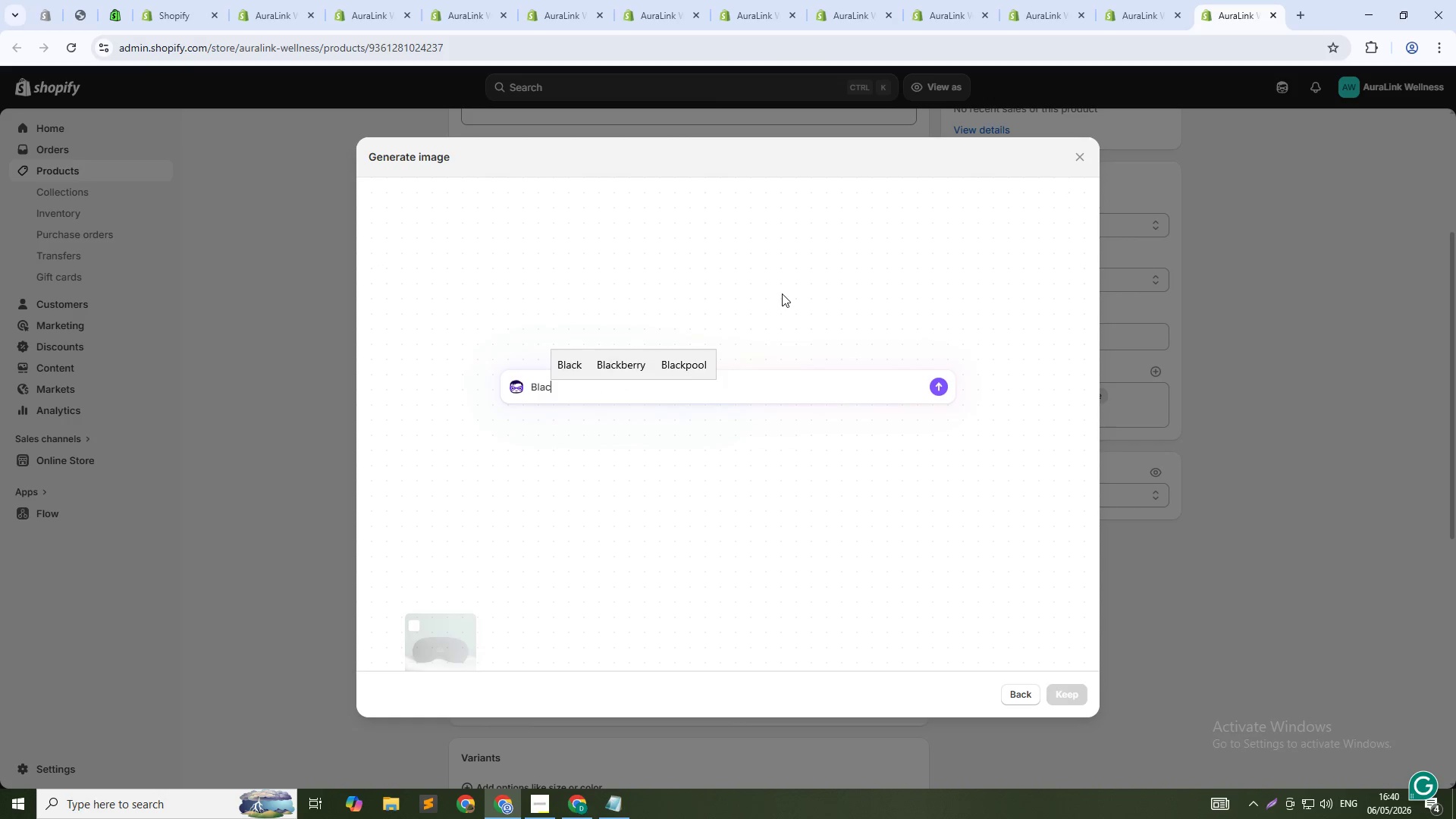 
hold_key(key=Backspace, duration=0.73)
 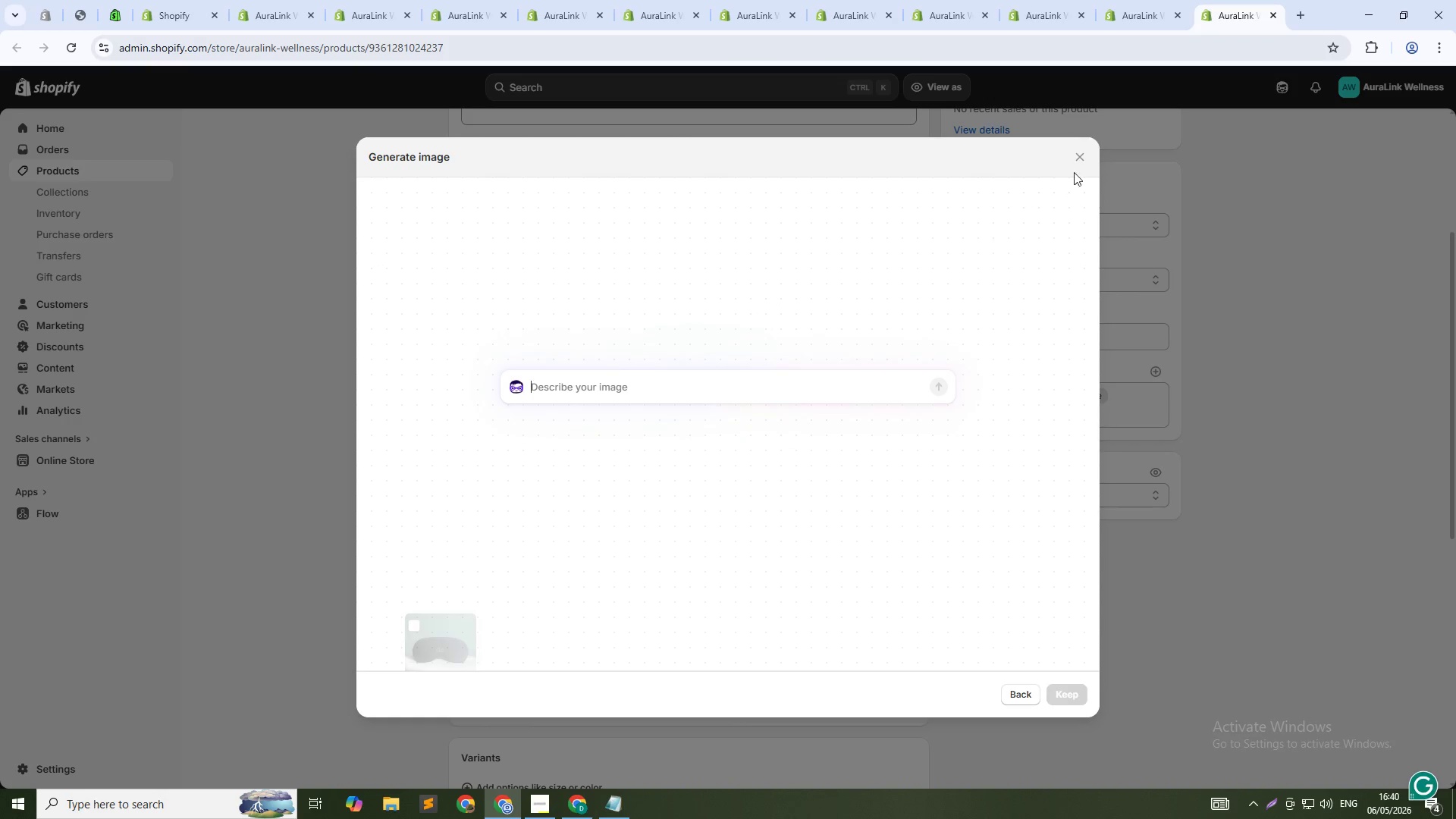 
left_click([1083, 155])
 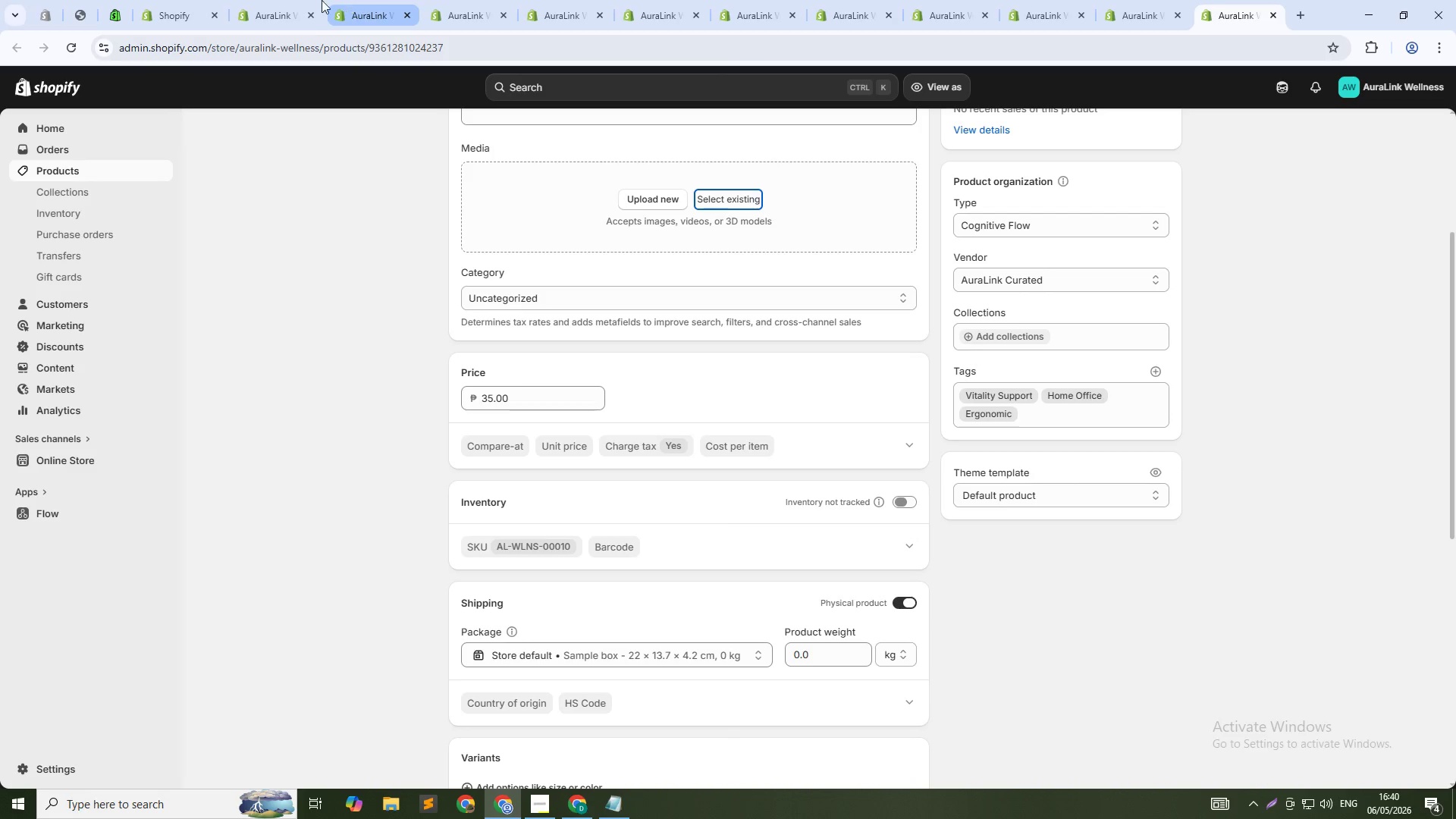 
left_click([277, 0])
 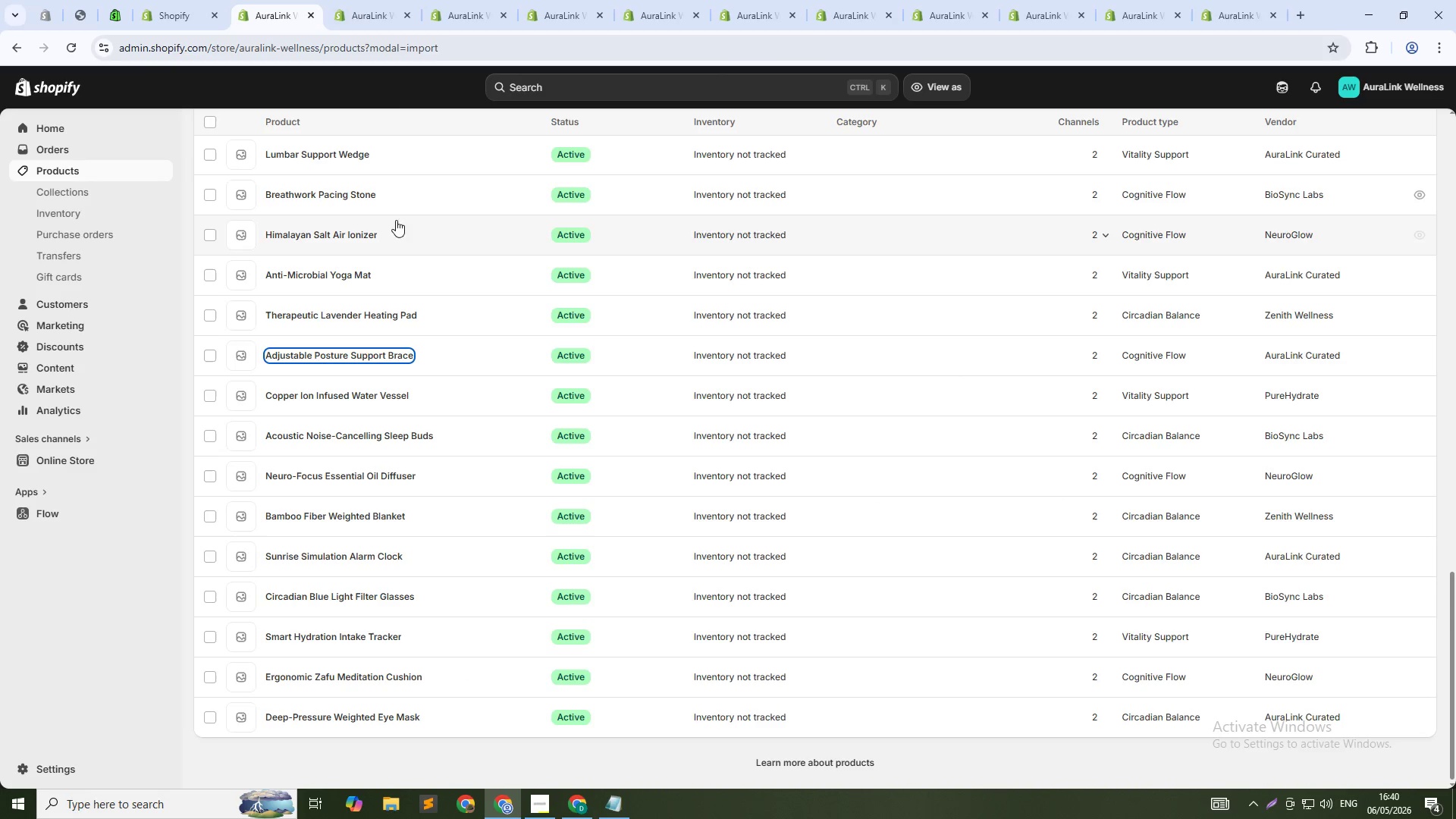 
left_click([371, 0])
 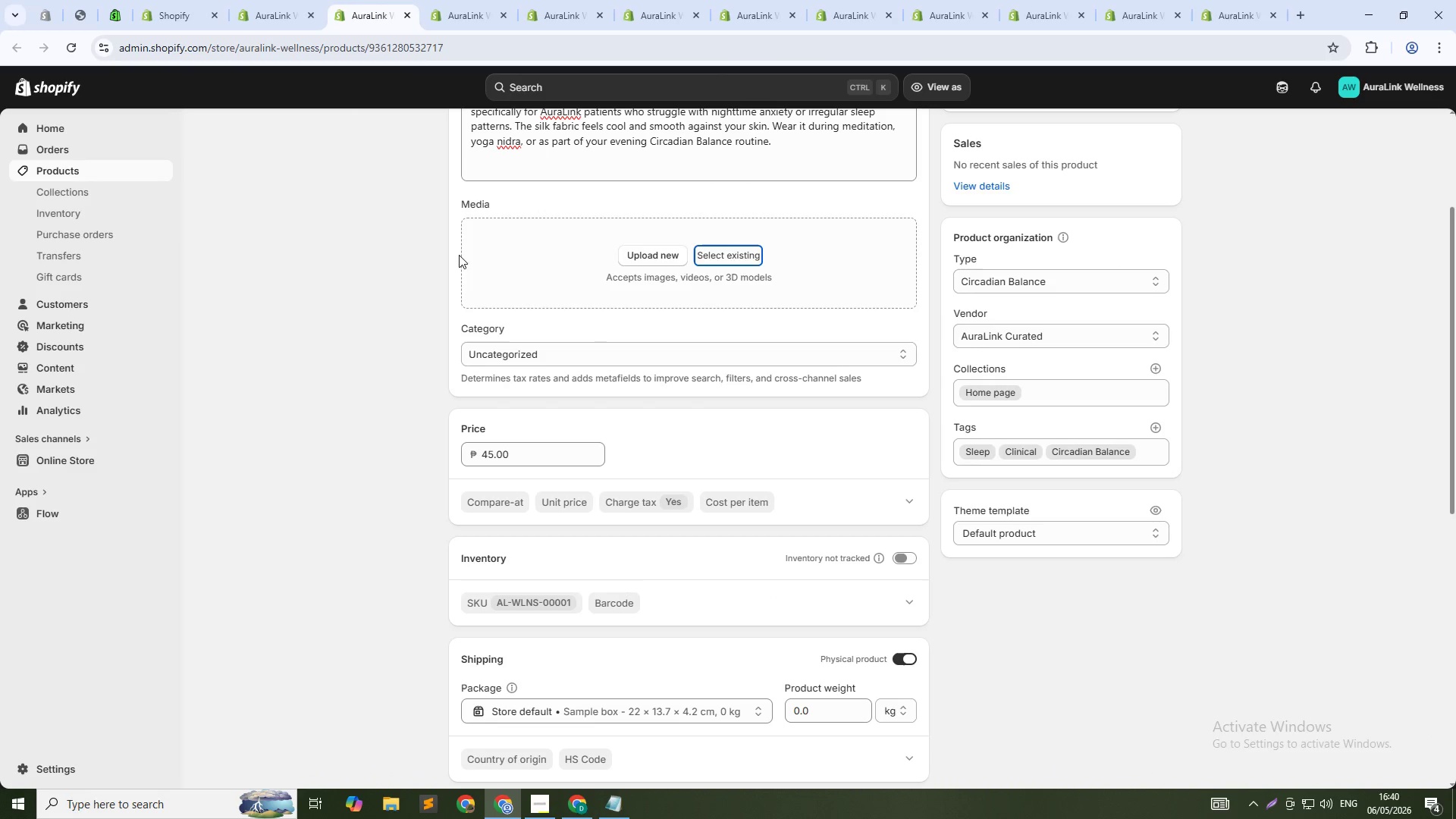 
scroll: coordinate [541, 335], scroll_direction: up, amount: 7.0
 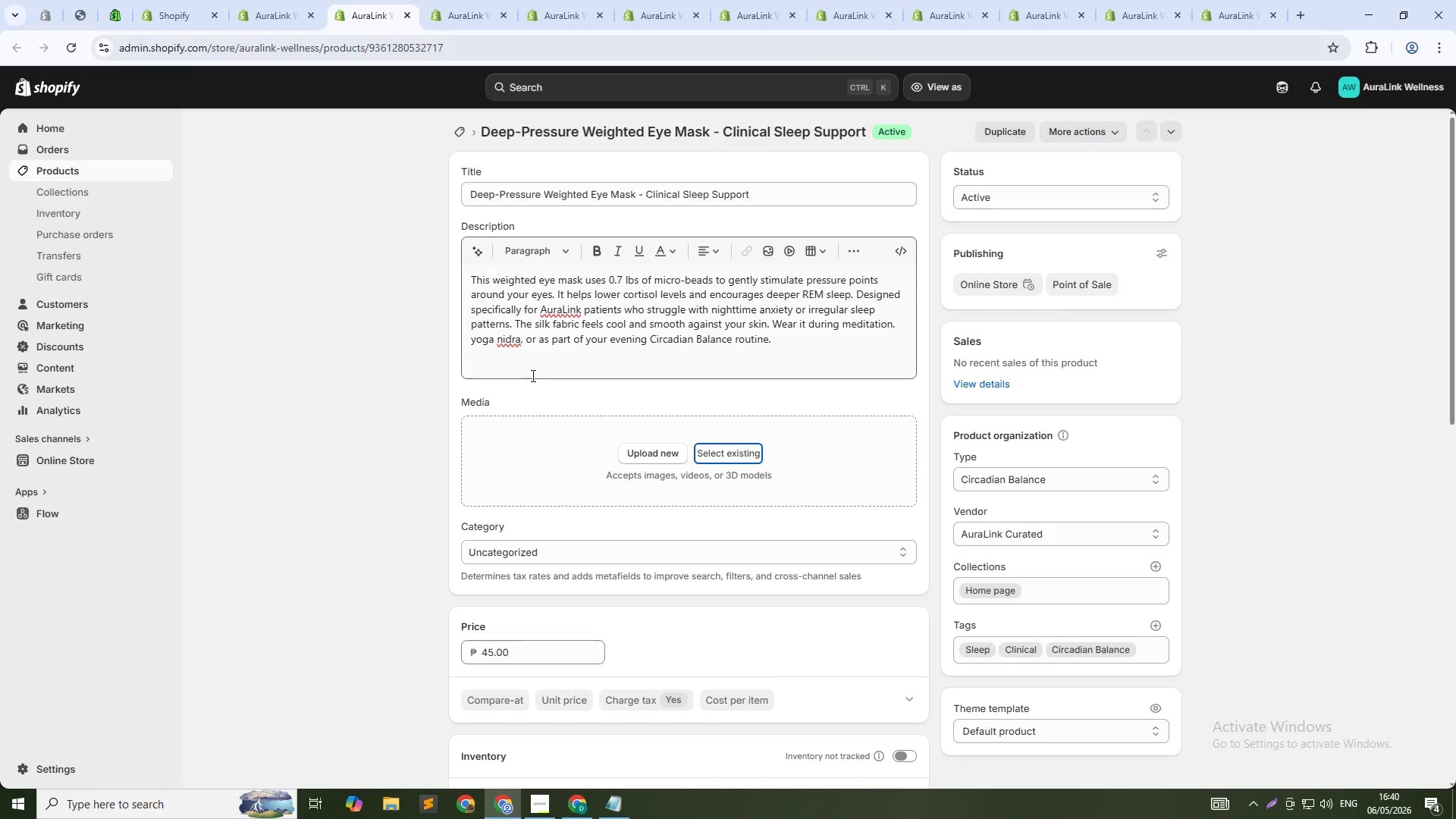 
wait(7.78)
 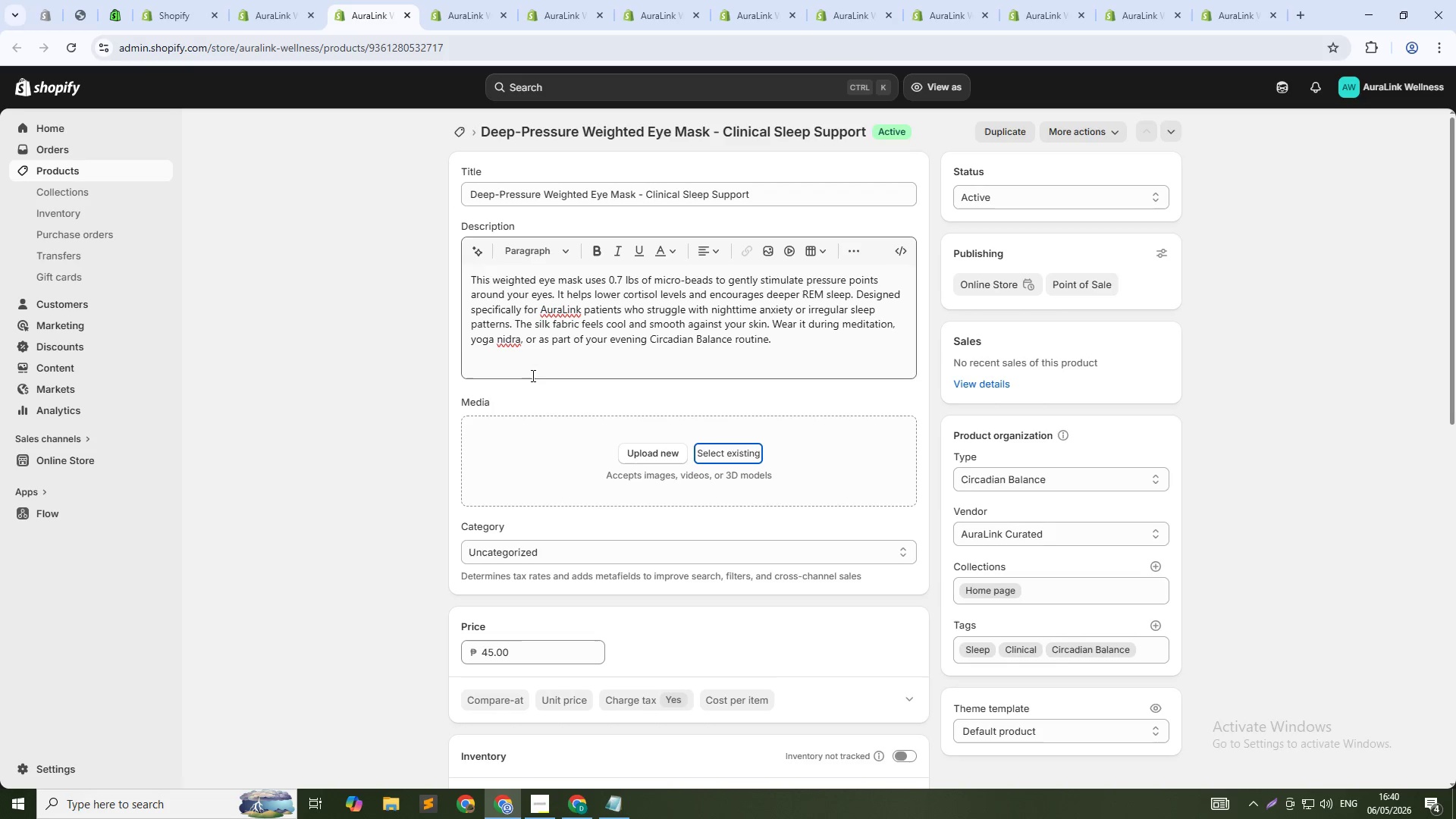 
left_click([717, 453])
 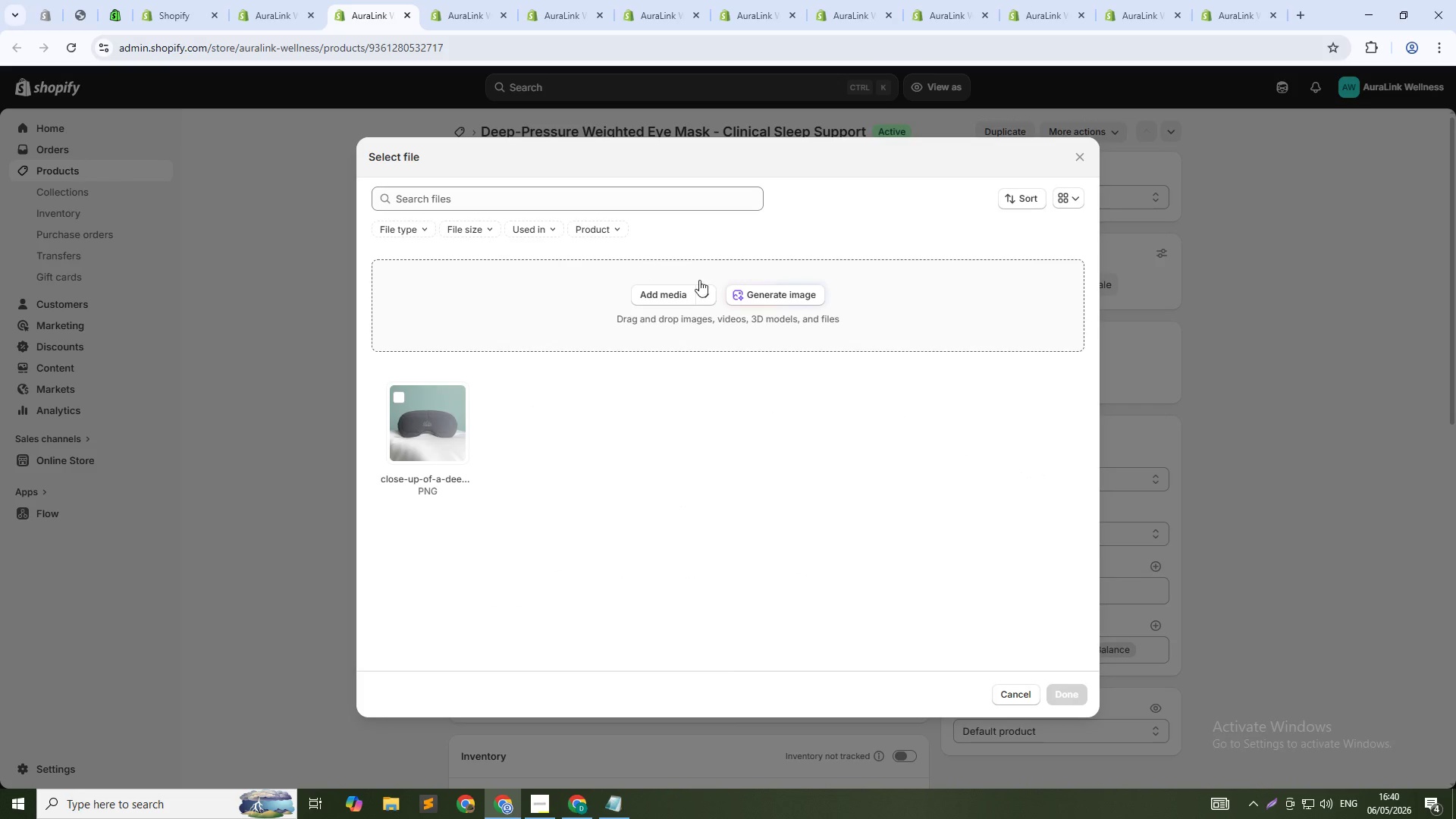 
left_click([748, 297])
 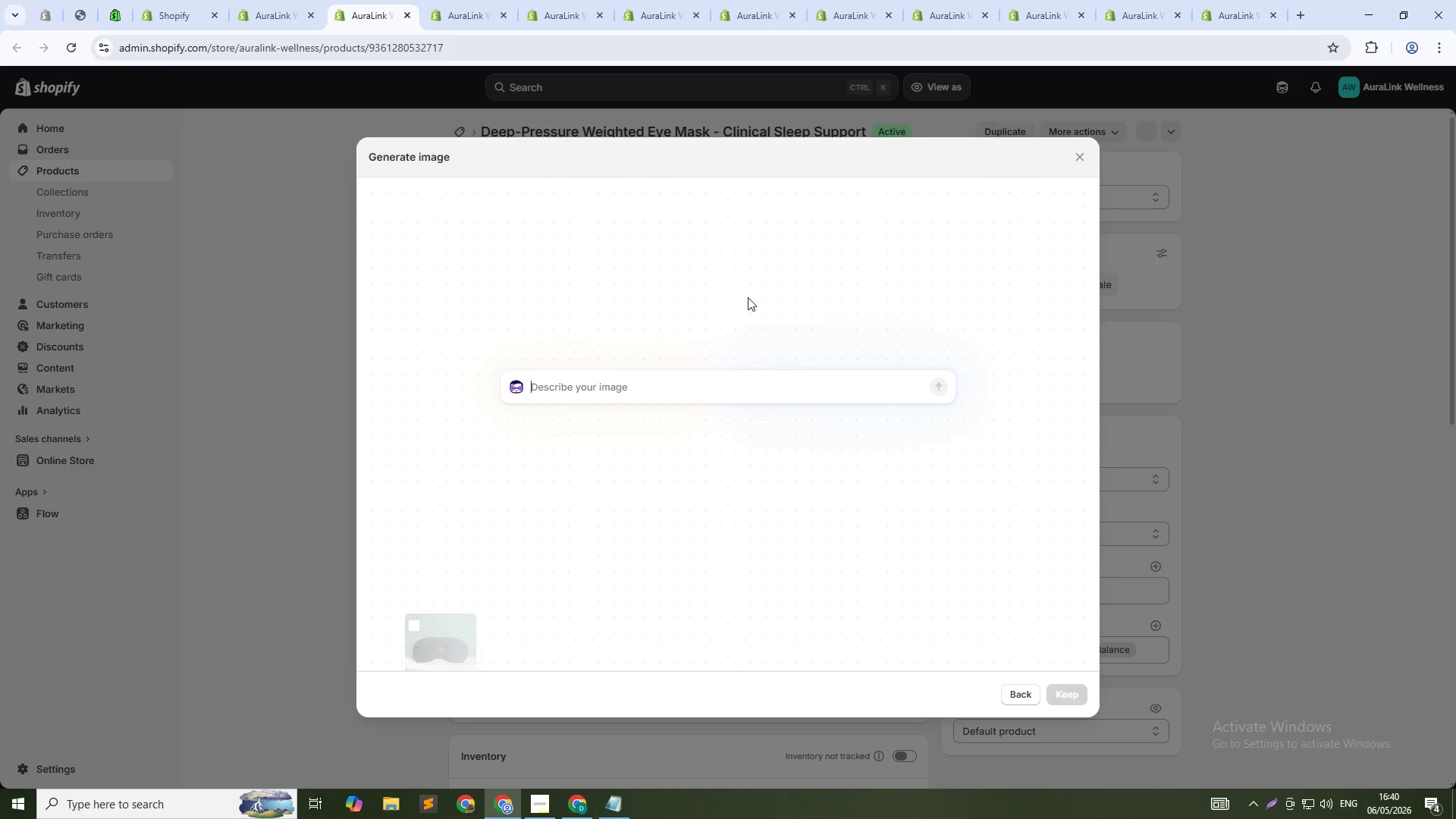 
type(Person wearing weighted eye mask while lying down. Soft natural light. Calm and relaxed atmoshphere. Sage green bedroom setting. 1:1 squre)
 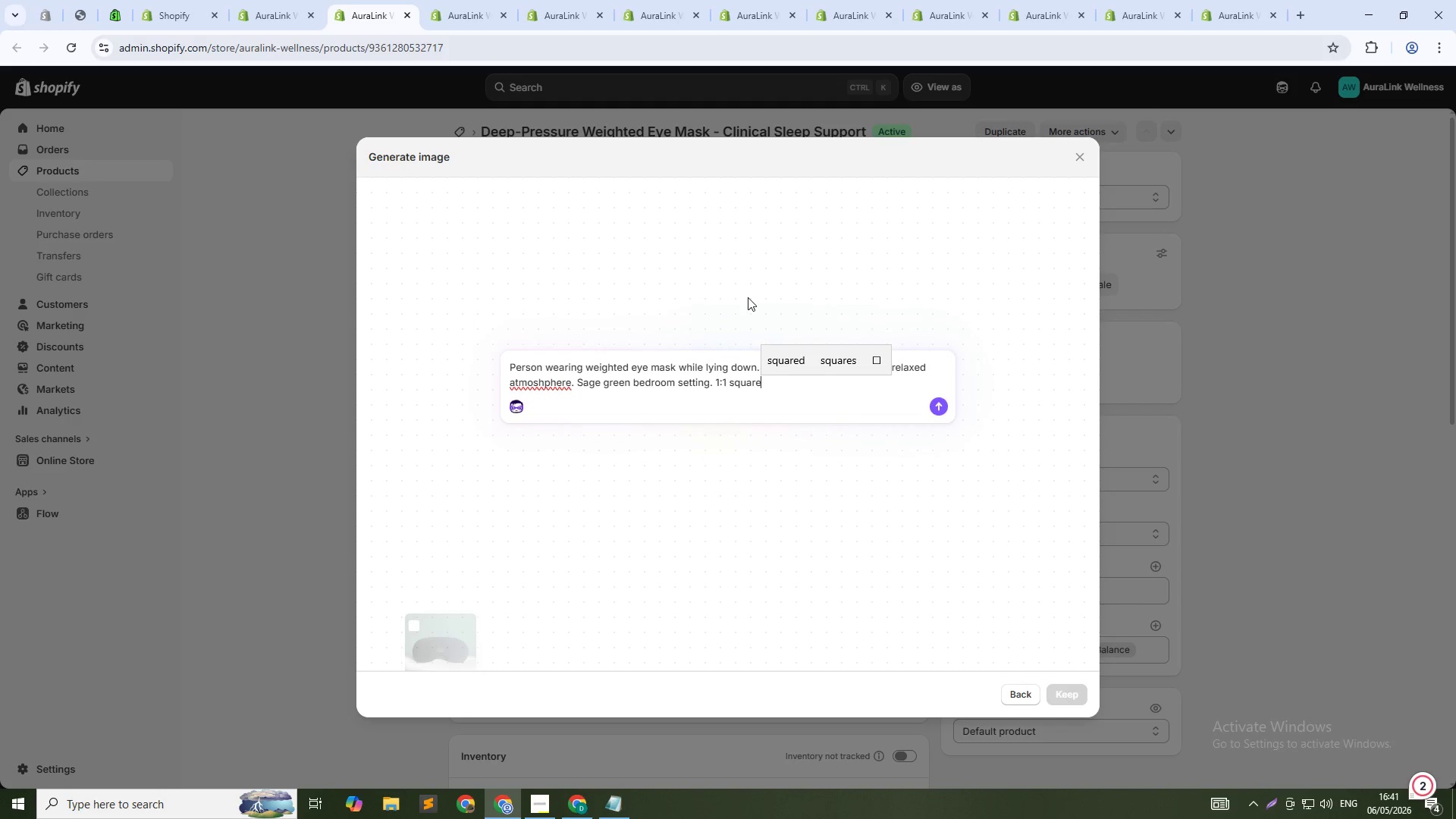 
 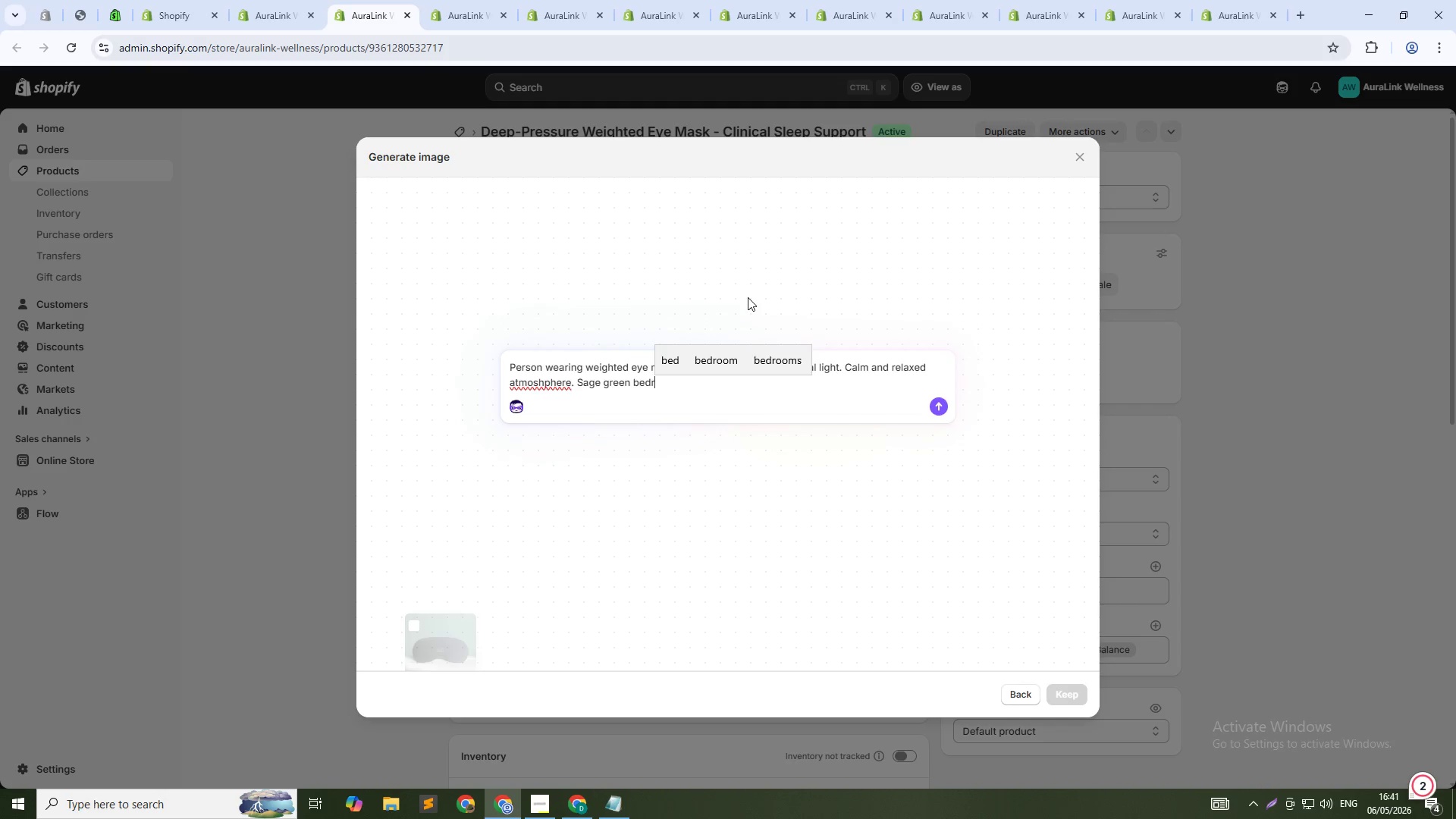 
hold_key(key=A, duration=0.34)
 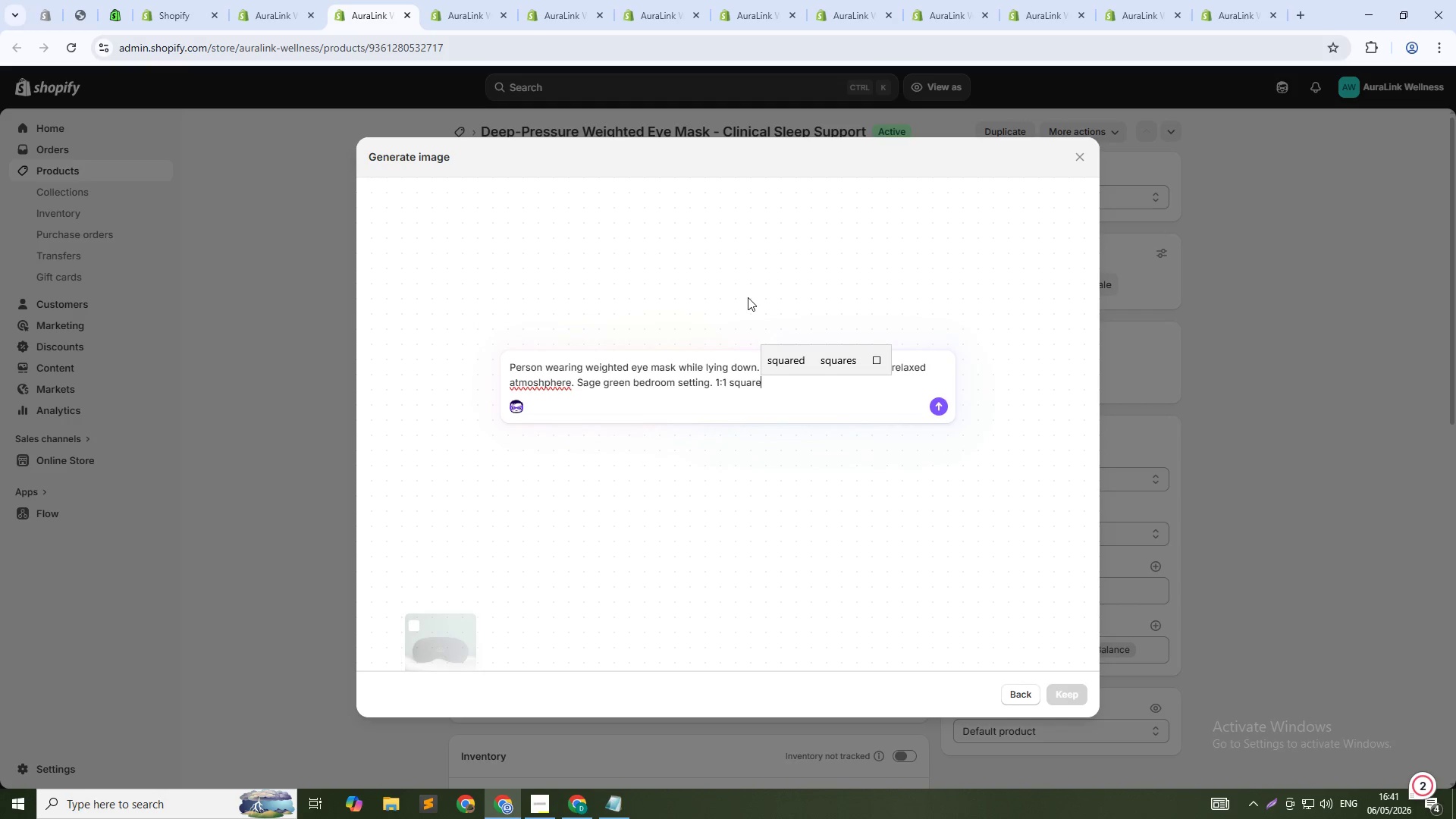 
hold_key(key=ArrowLeft, duration=1.5)
 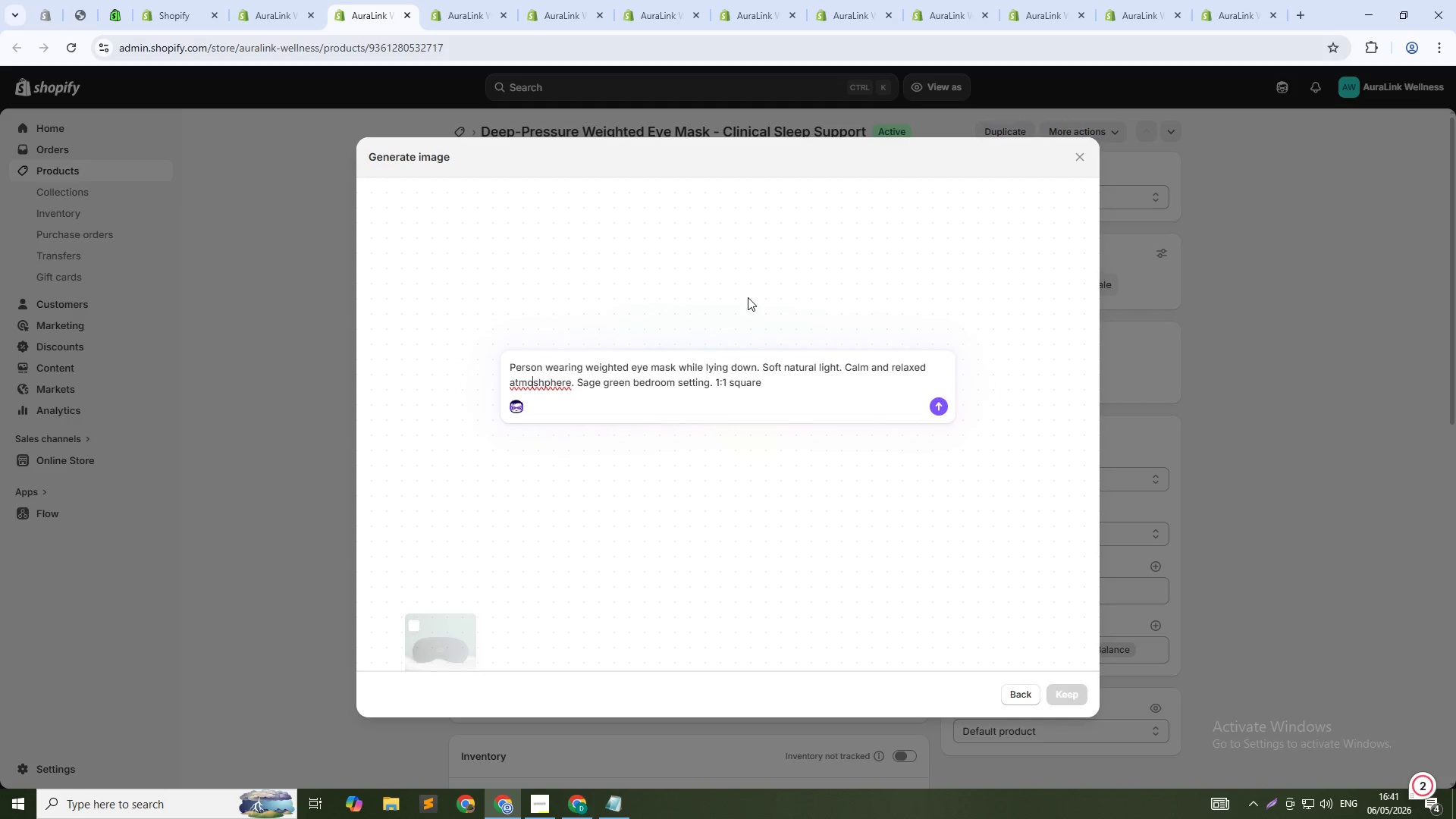 
hold_key(key=ArrowLeft, duration=0.52)
 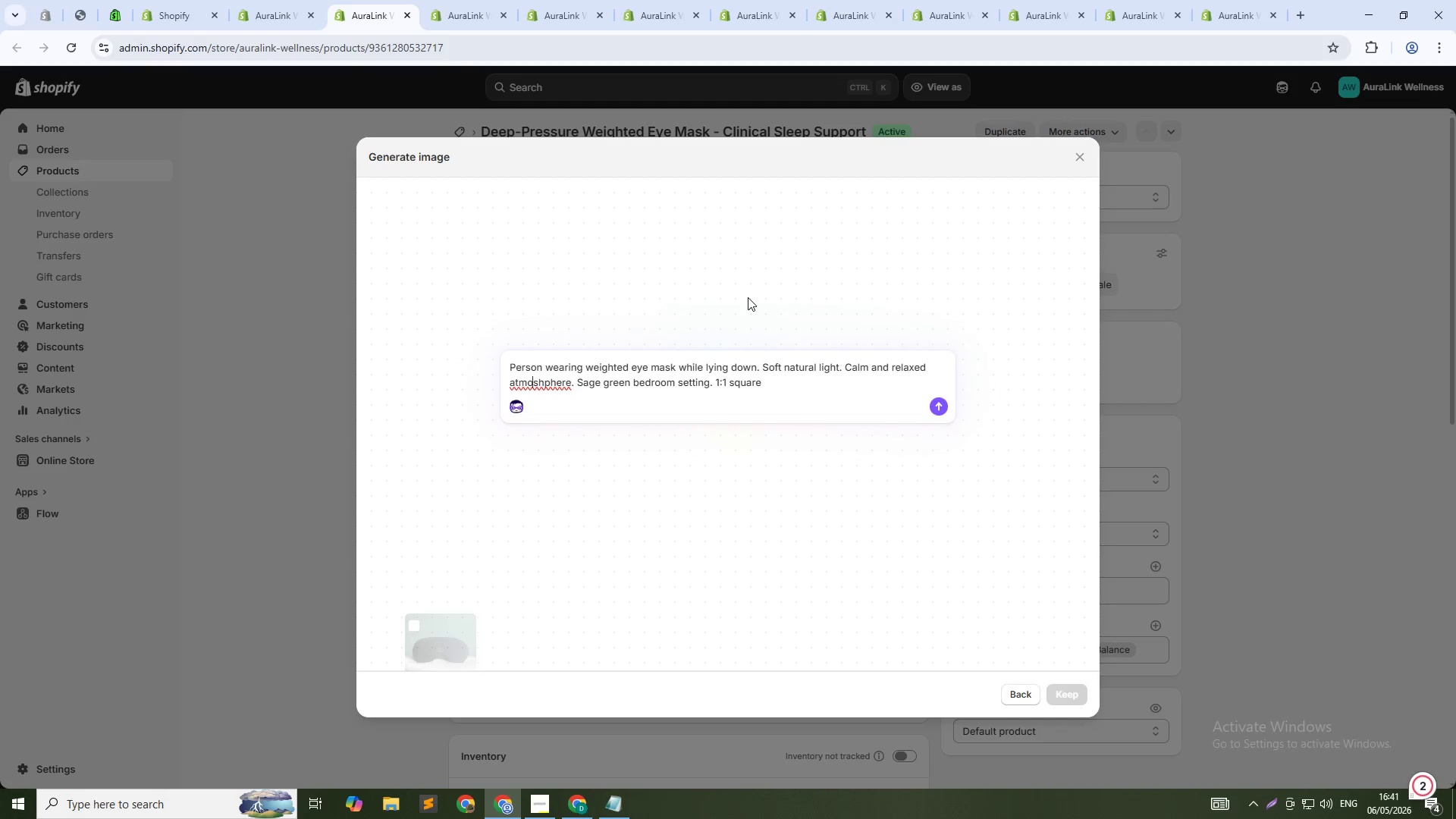 
key(ArrowRight)
 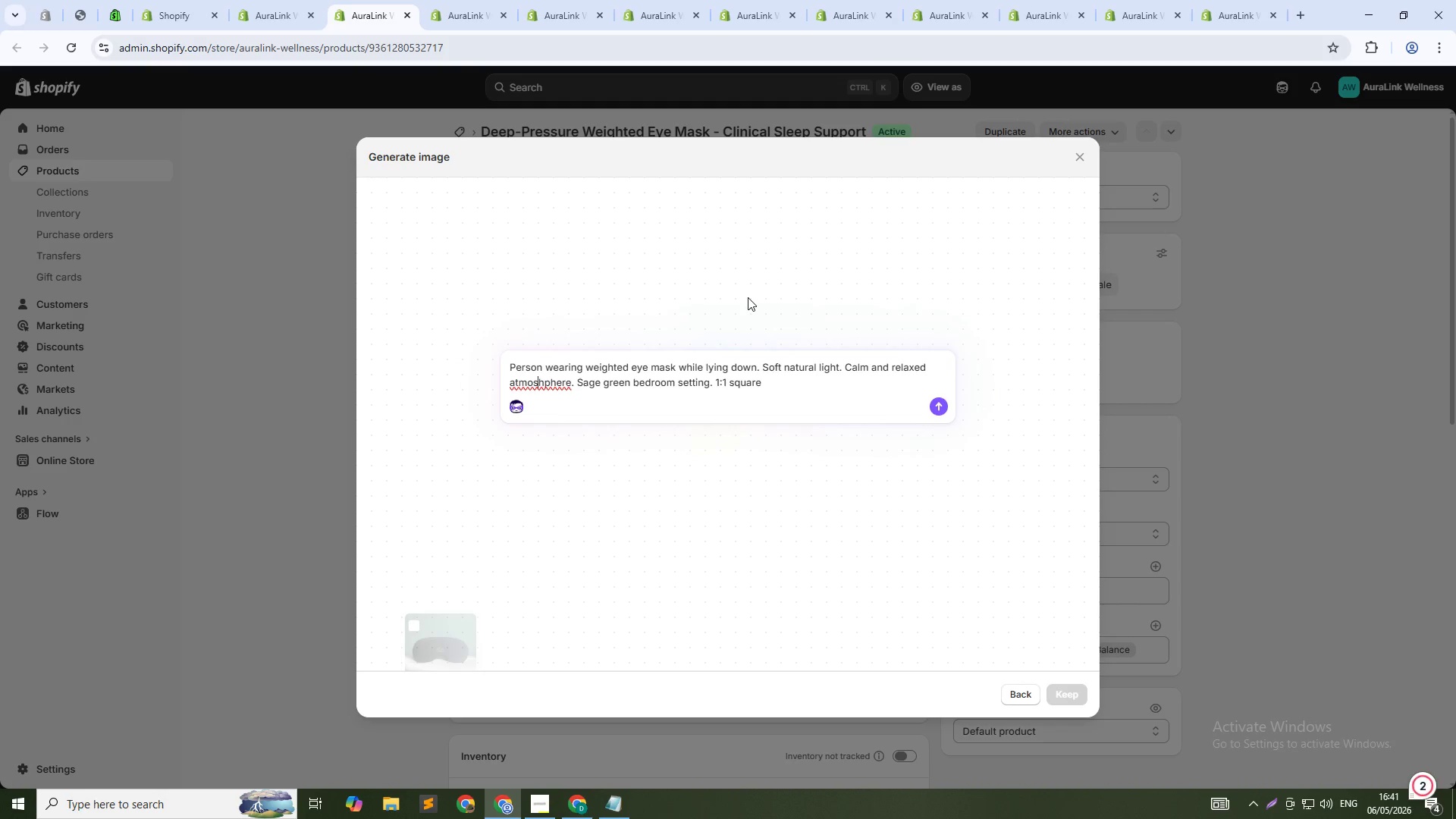 
key(ArrowRight)
 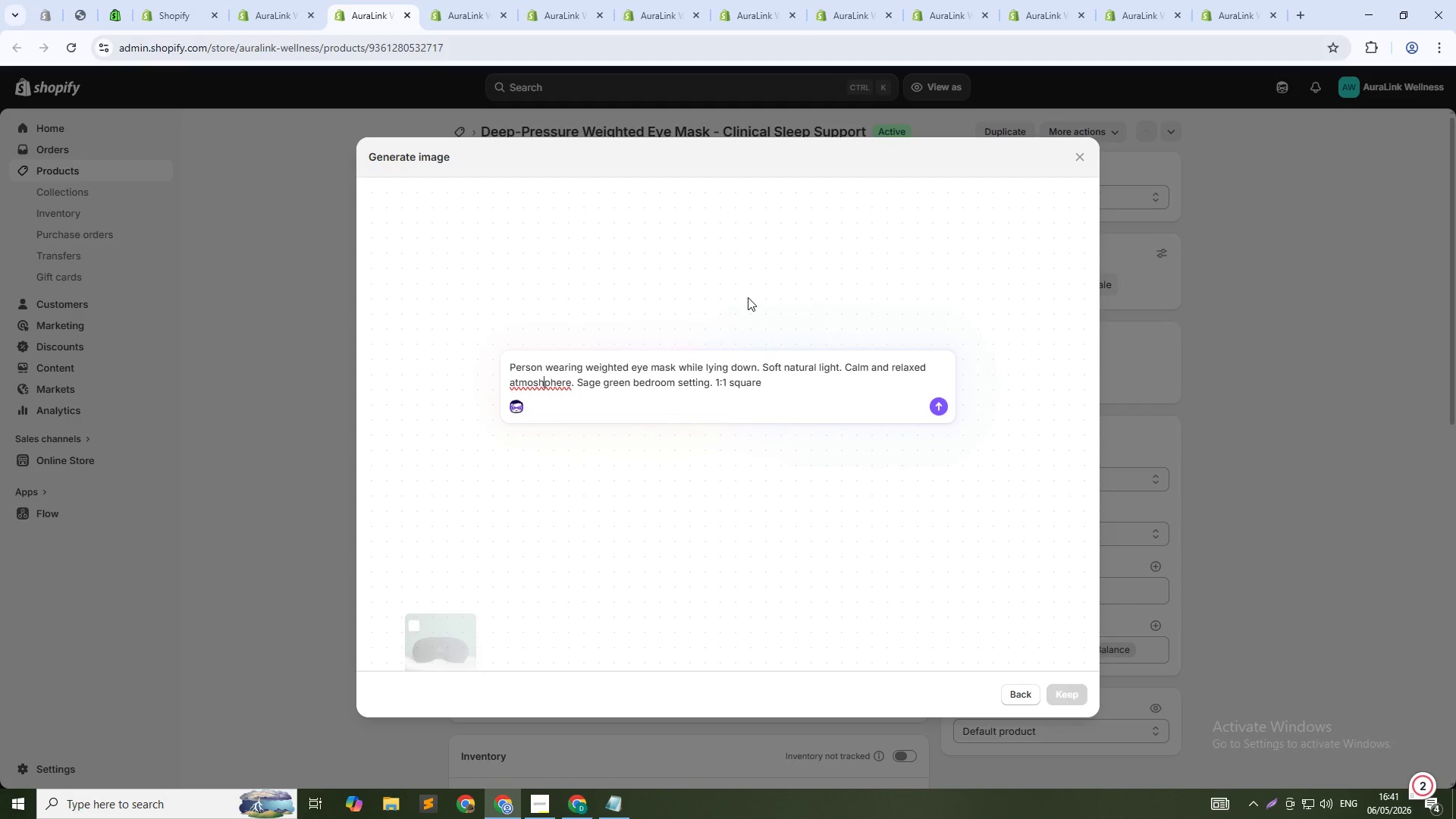 
key(Backspace)
 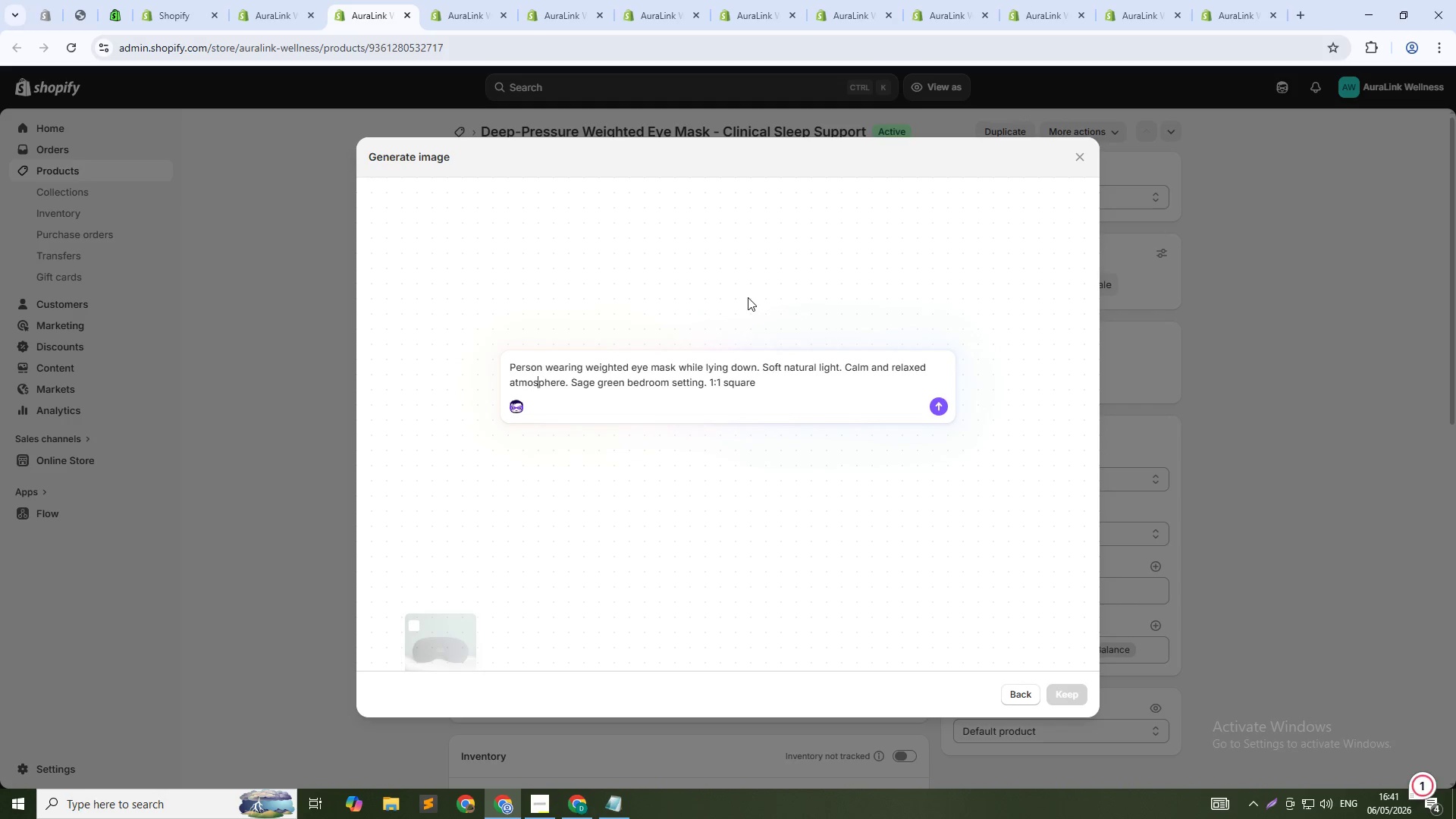 
key(ArrowDown)
 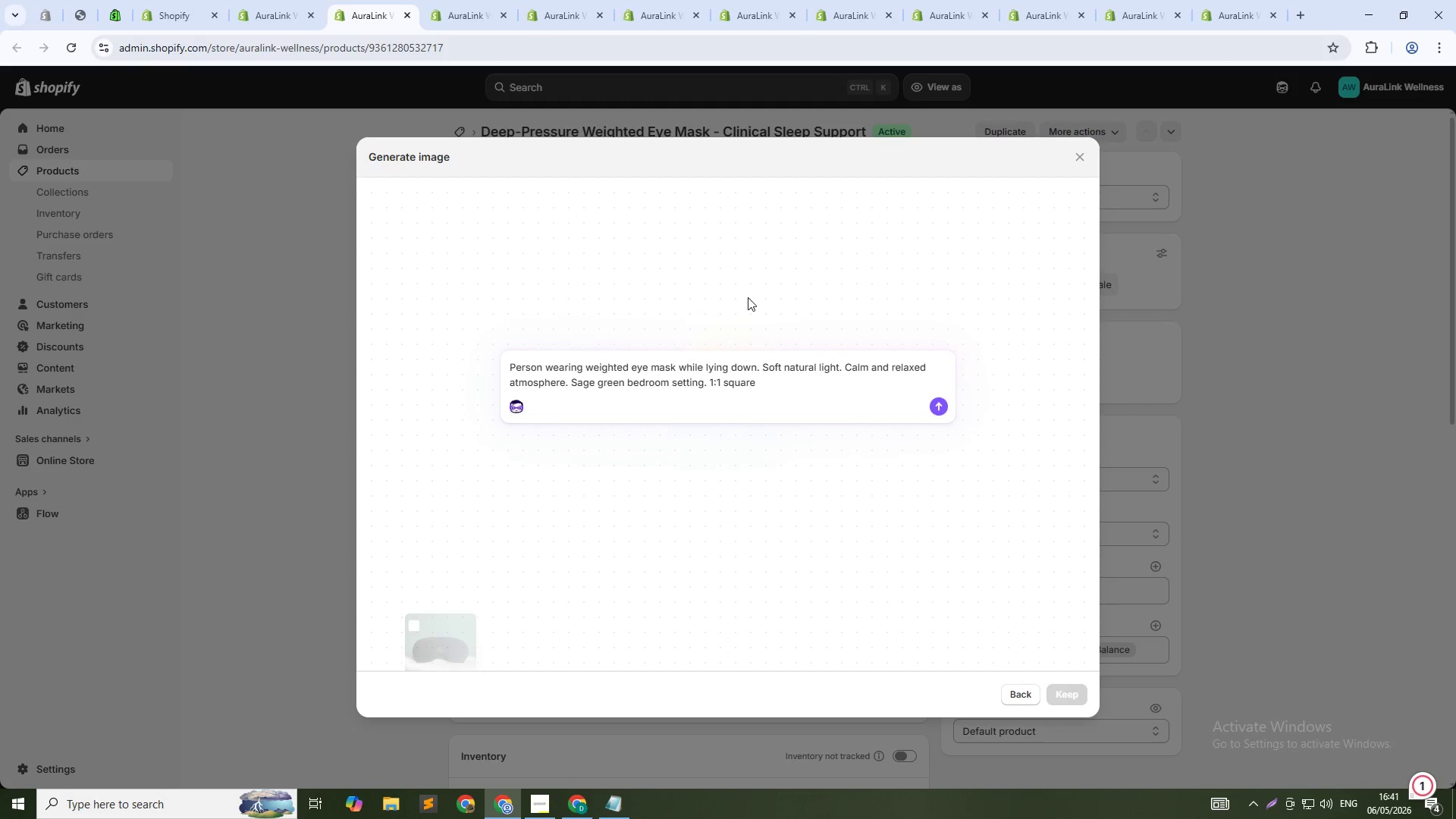 
key(Enter)
 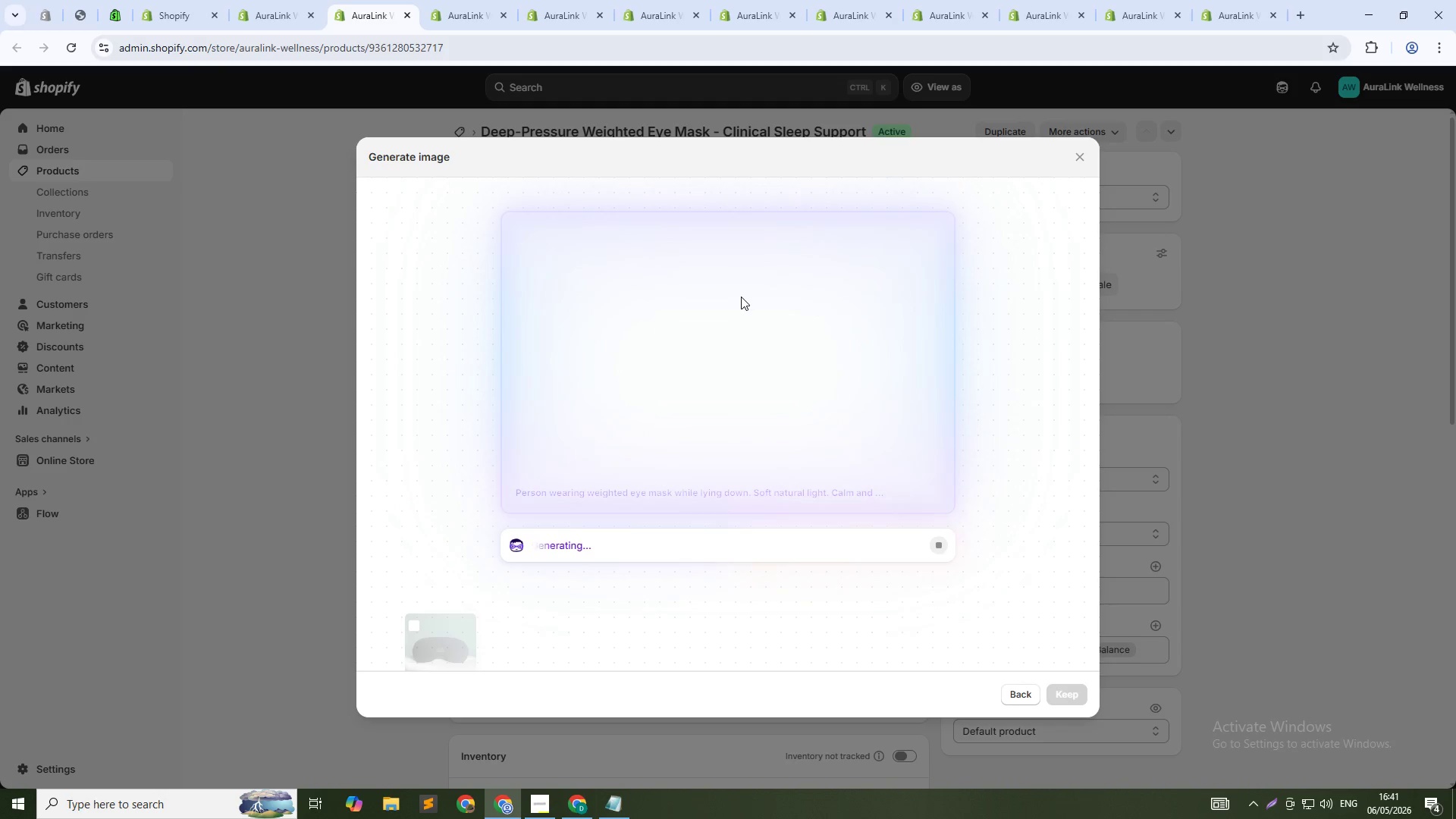 
wait(11.56)
 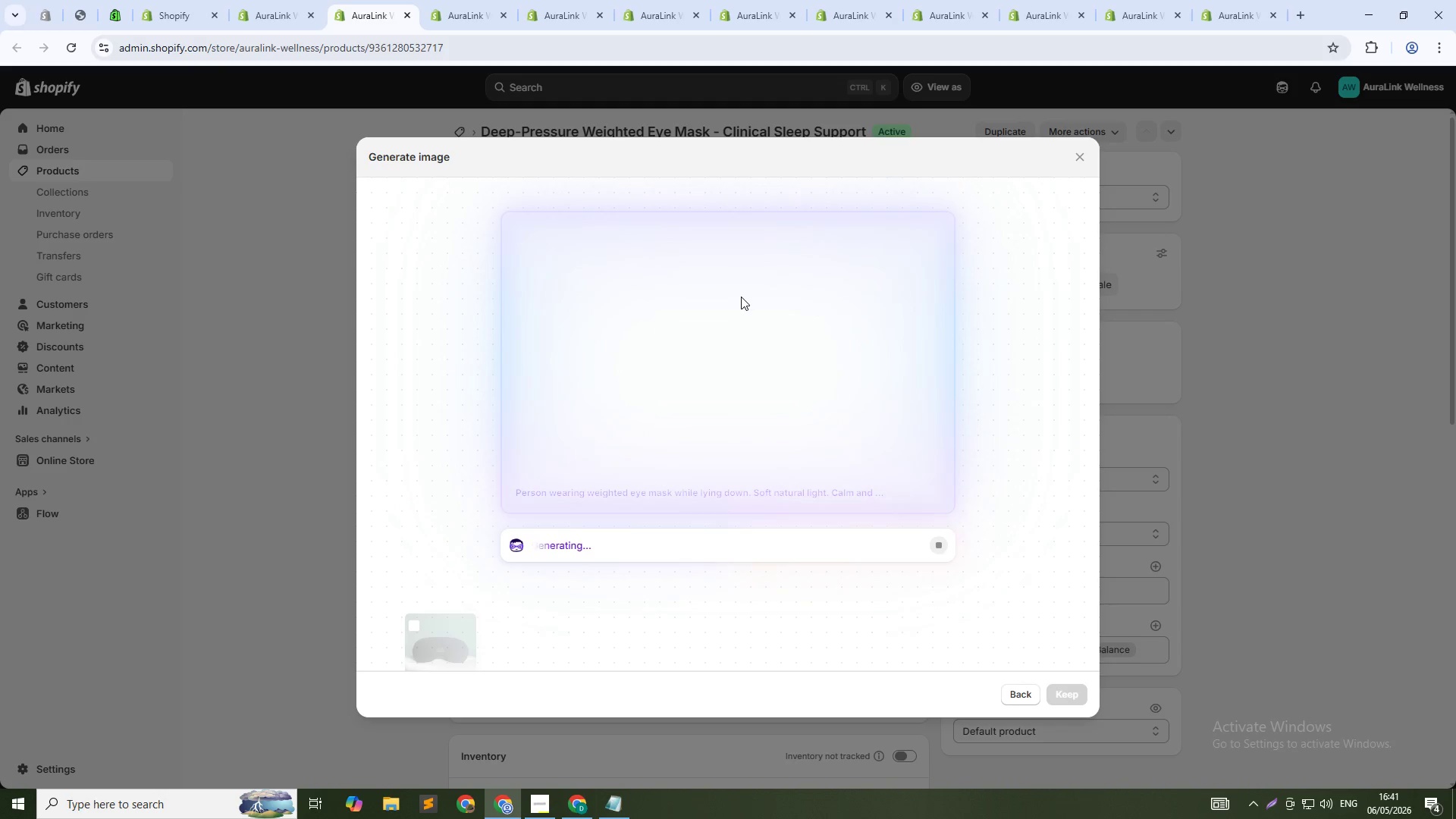 
key(Alt+Tab)